 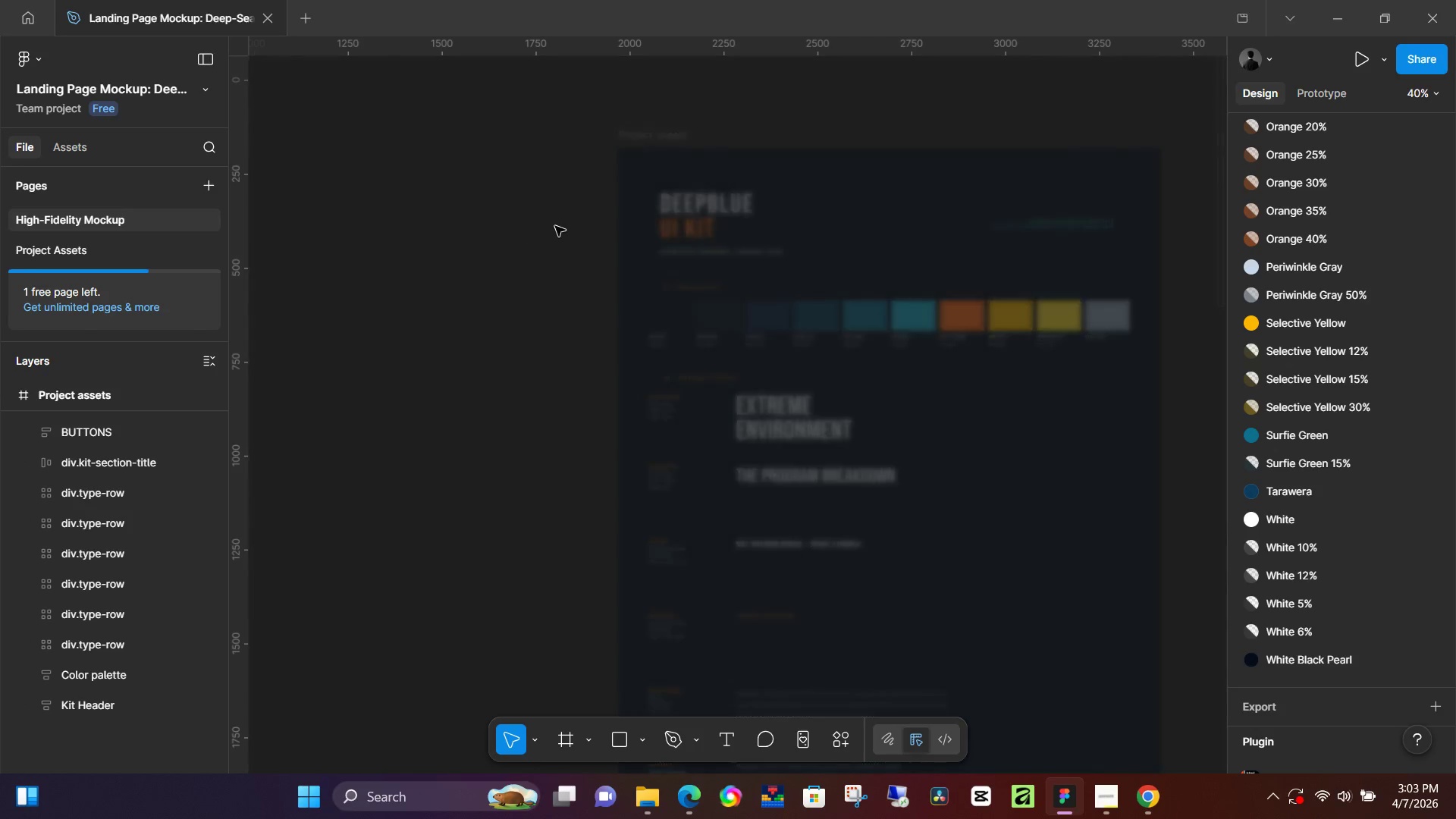 
left_click([389, 176])
 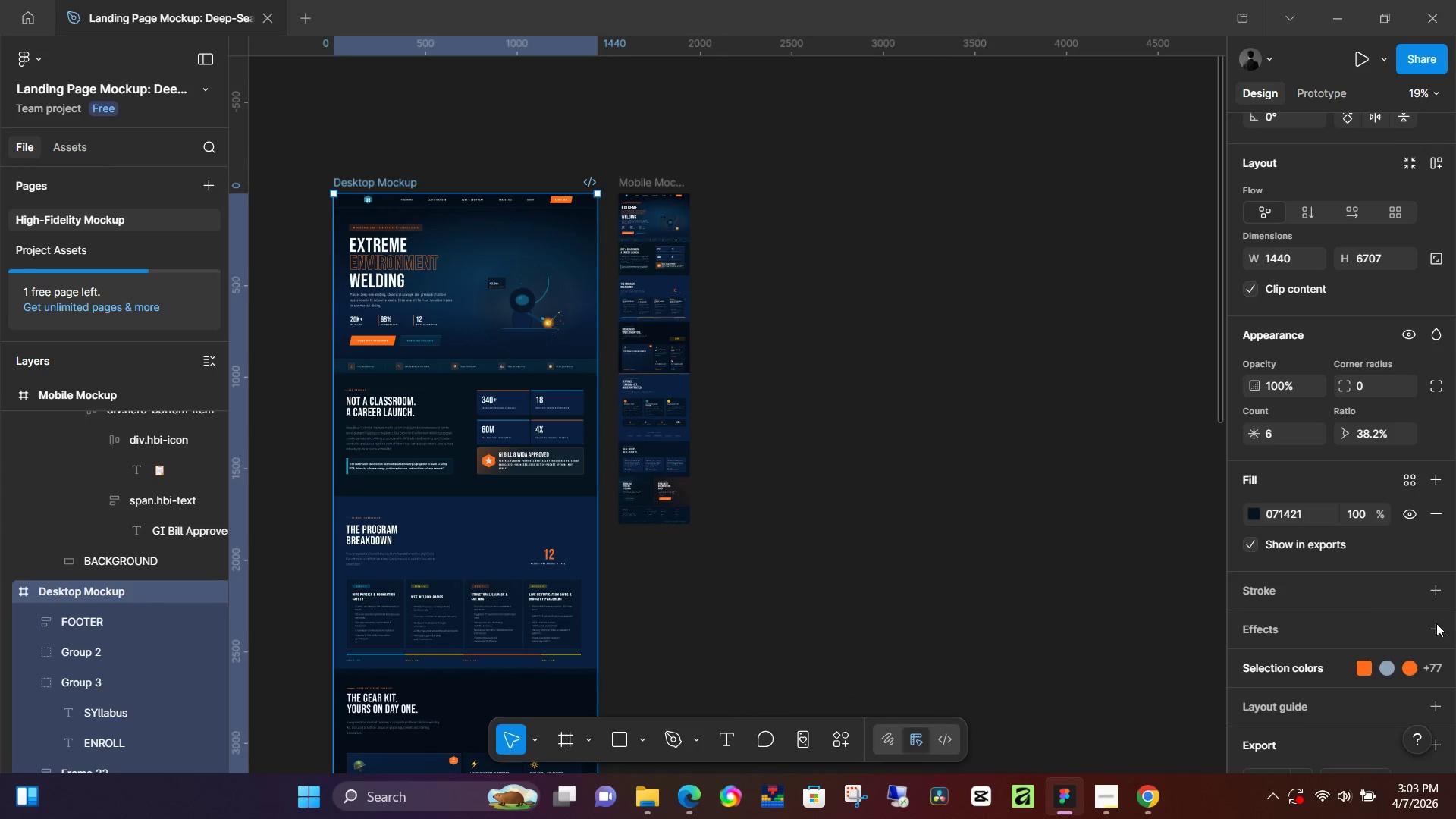 
scroll: coordinate [1314, 611], scroll_direction: down, amount: 3.0
 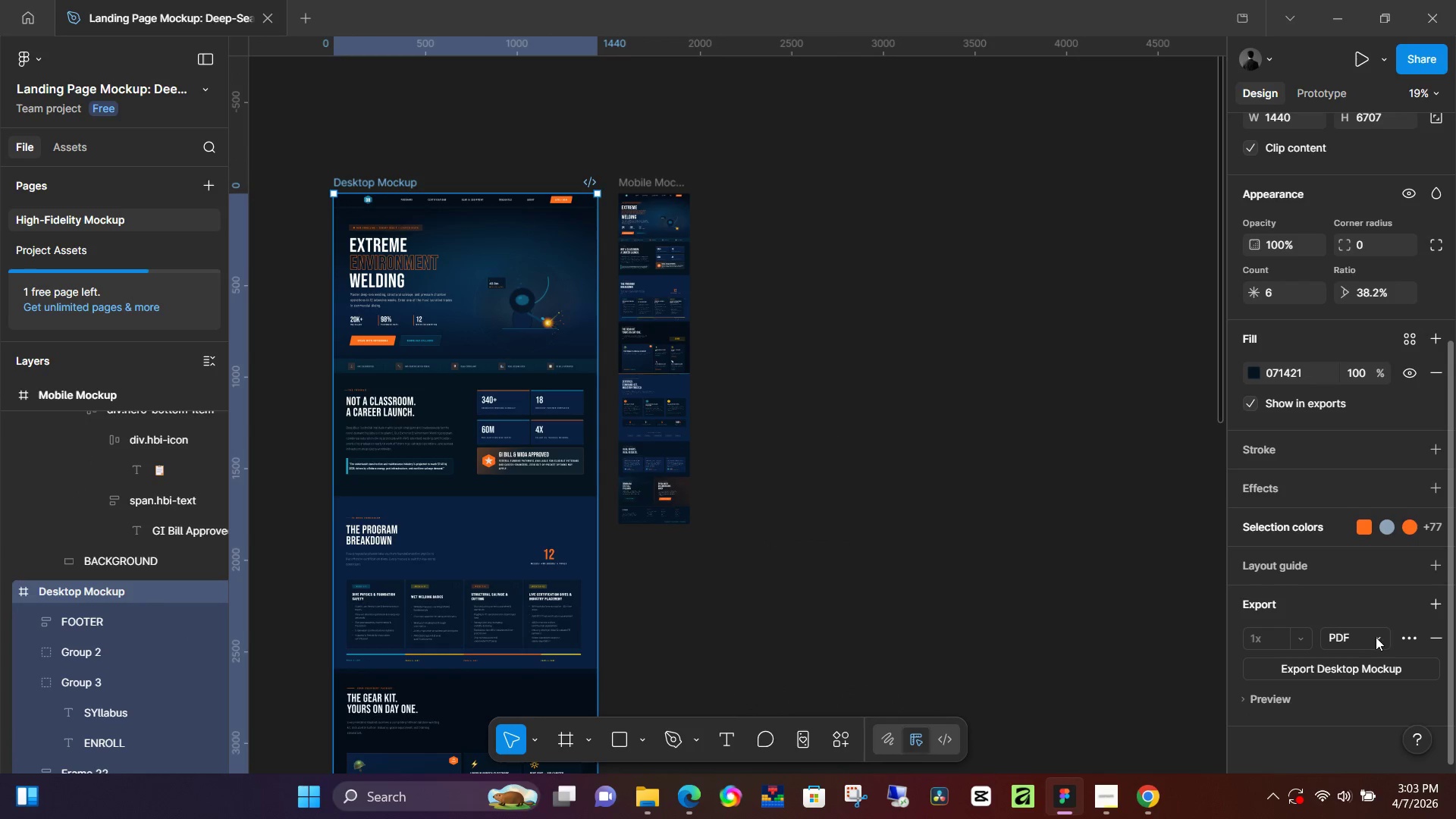 
left_click([1382, 636])
 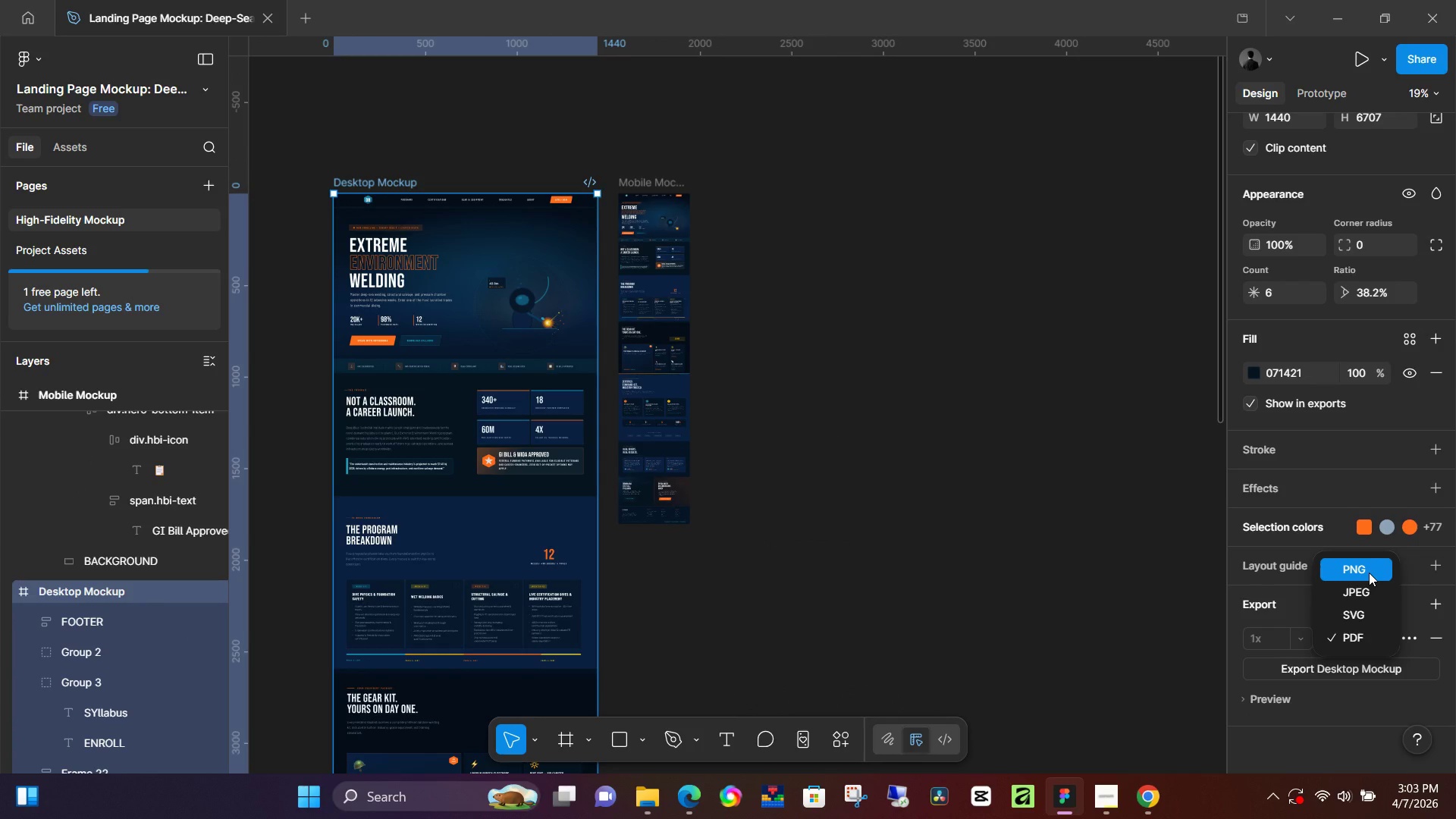 
left_click([1369, 573])